 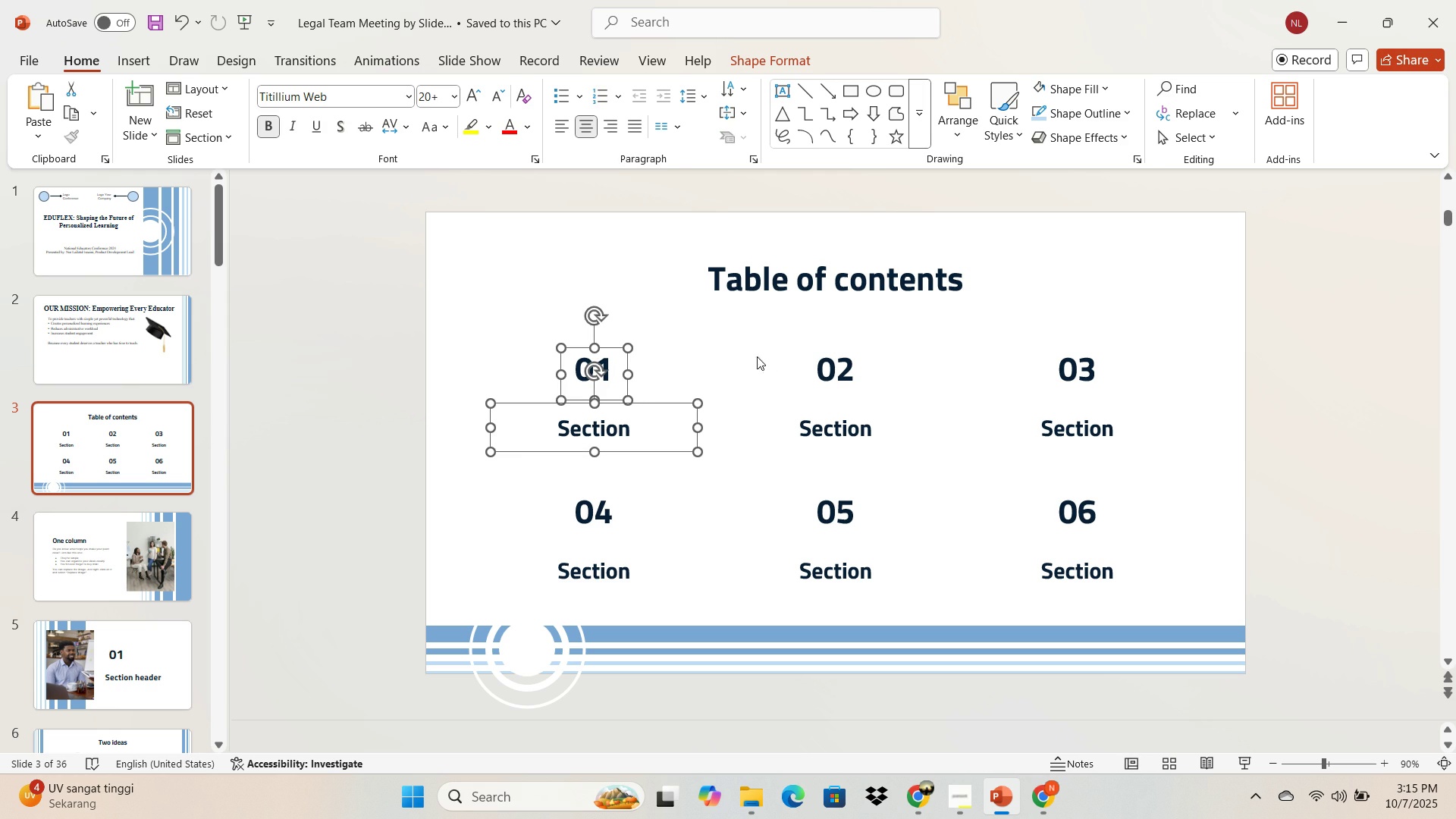 
left_click([826, 364])
 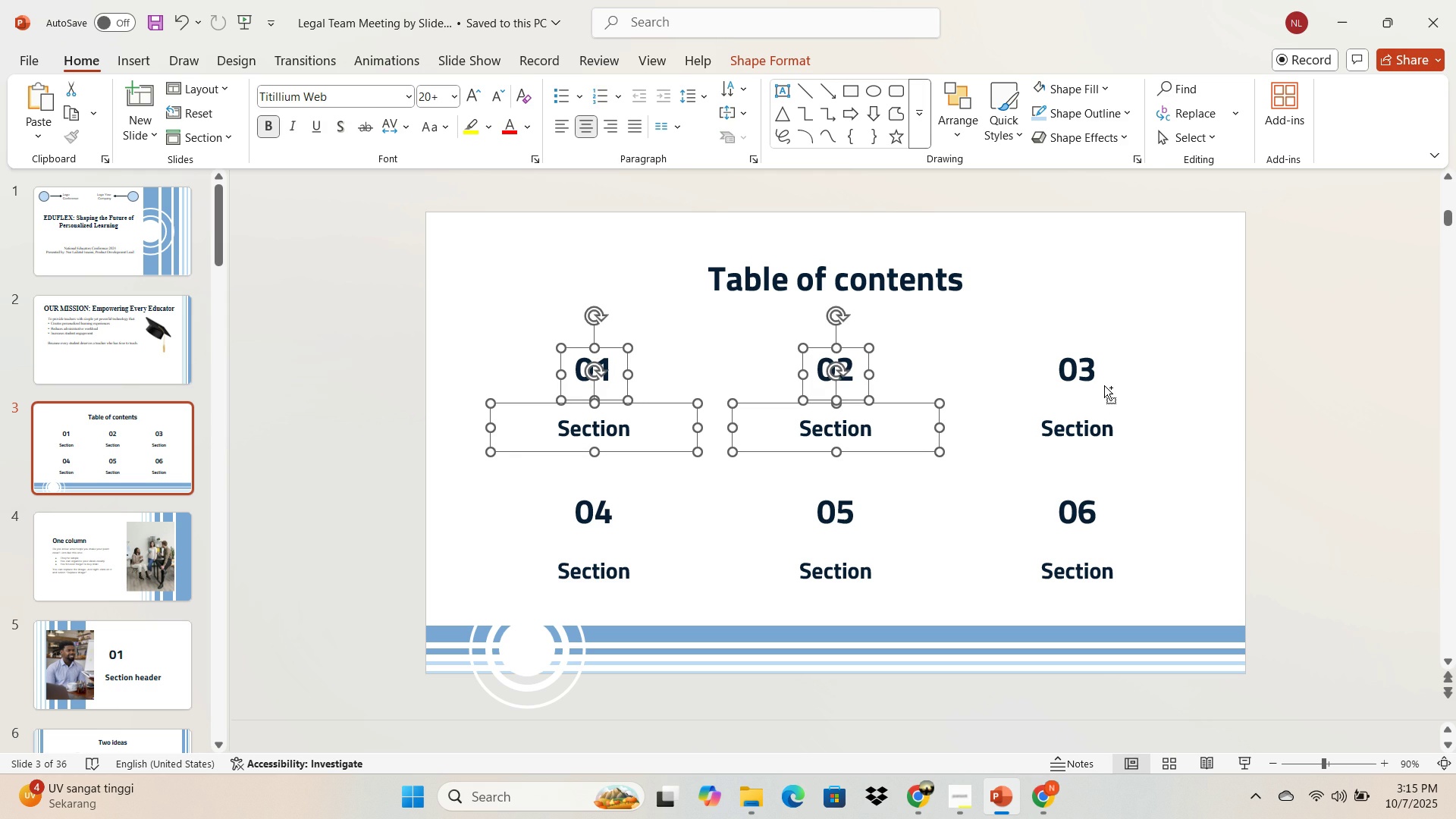 
triple_click([1104, 385])
 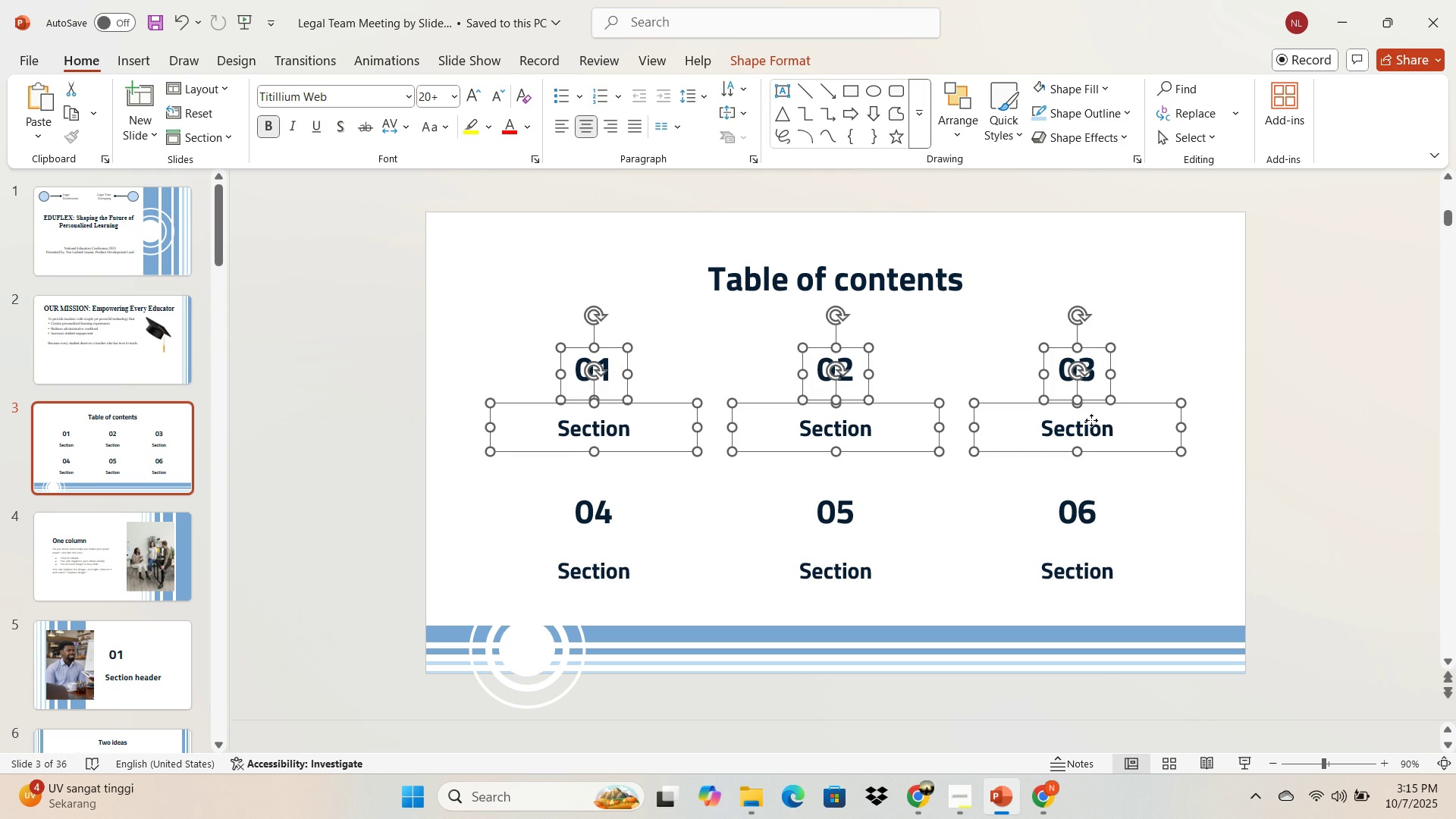 
triple_click([1091, 420])
 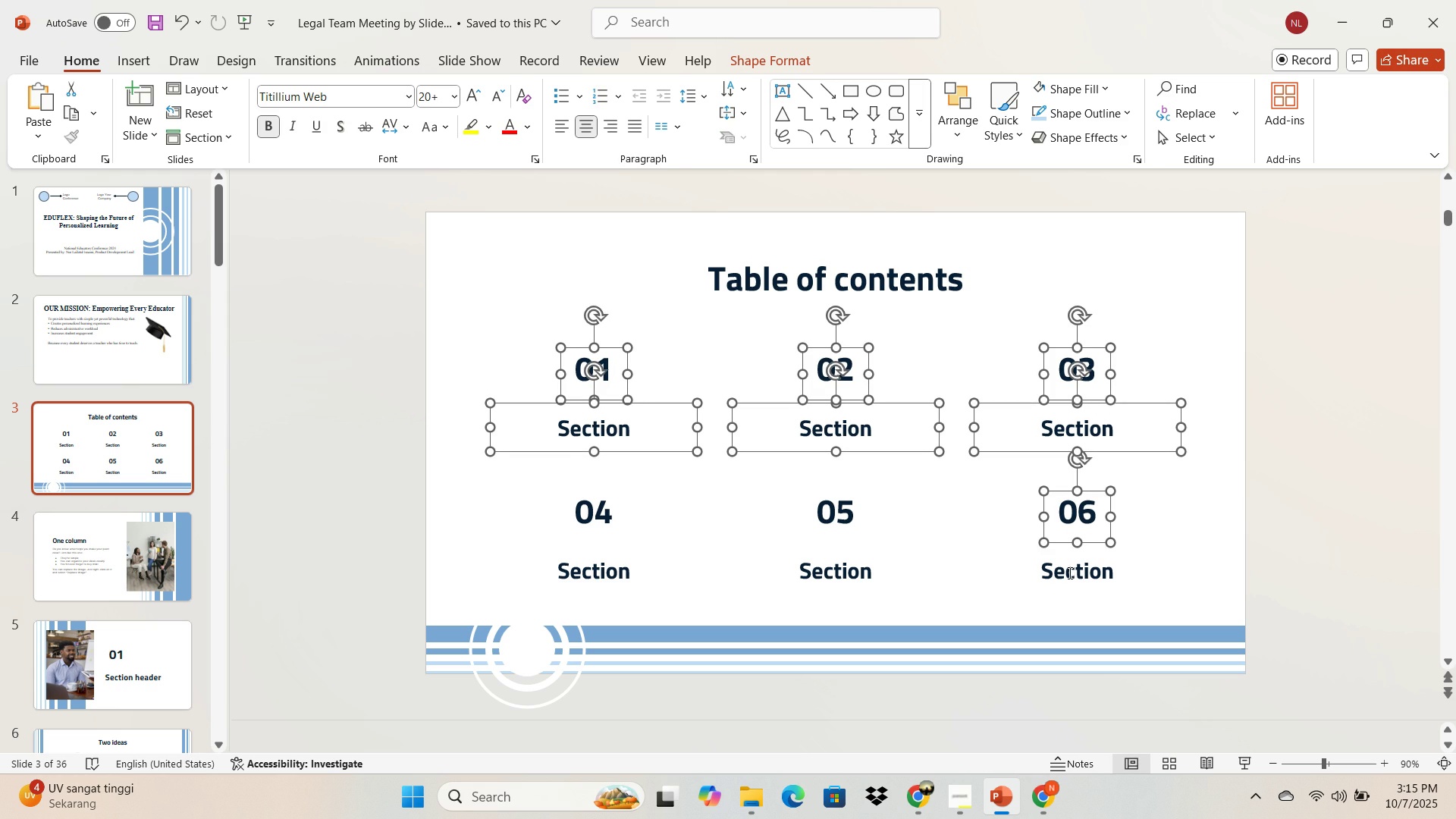 
double_click([1068, 573])
 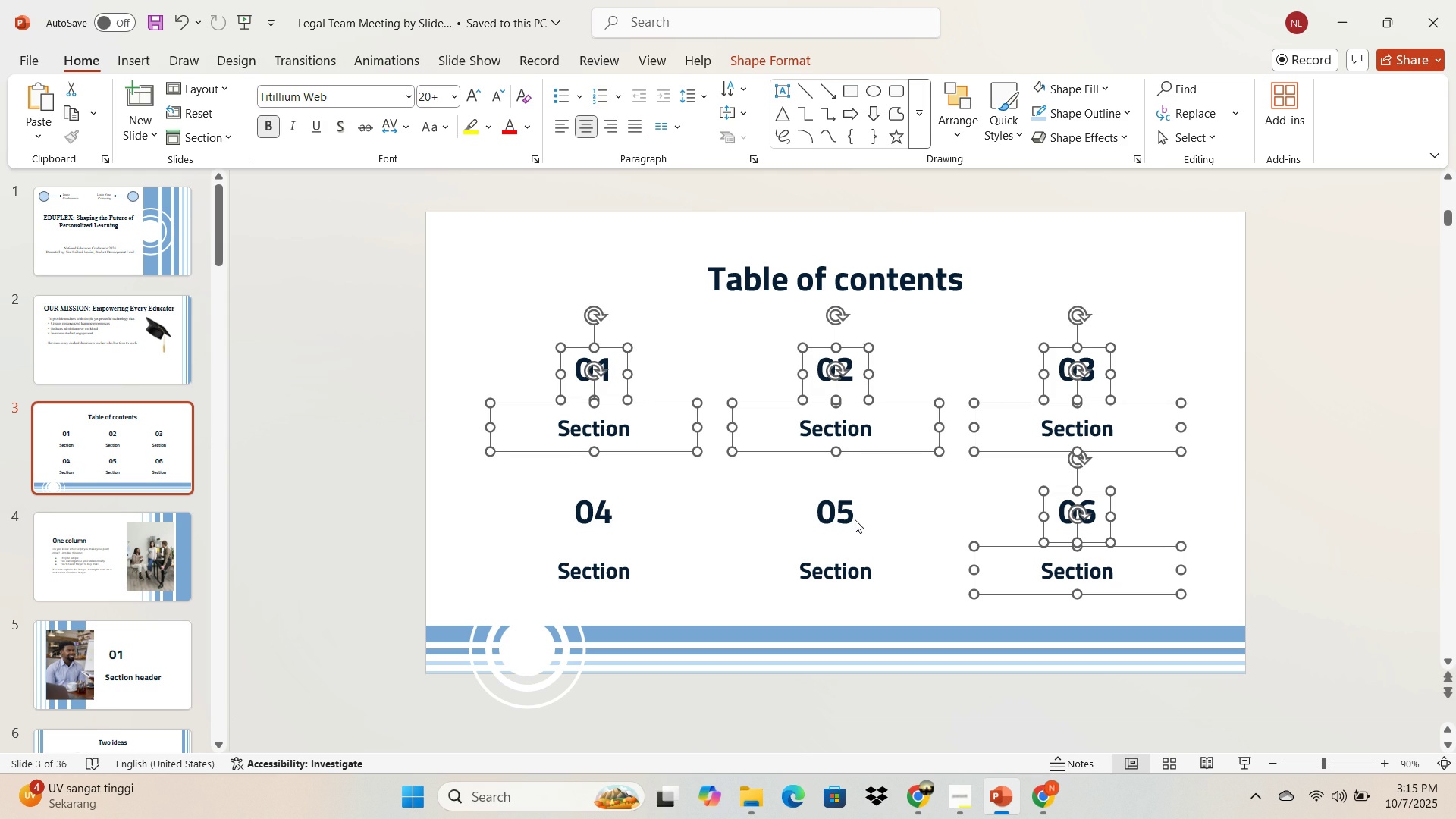 
left_click([855, 519])
 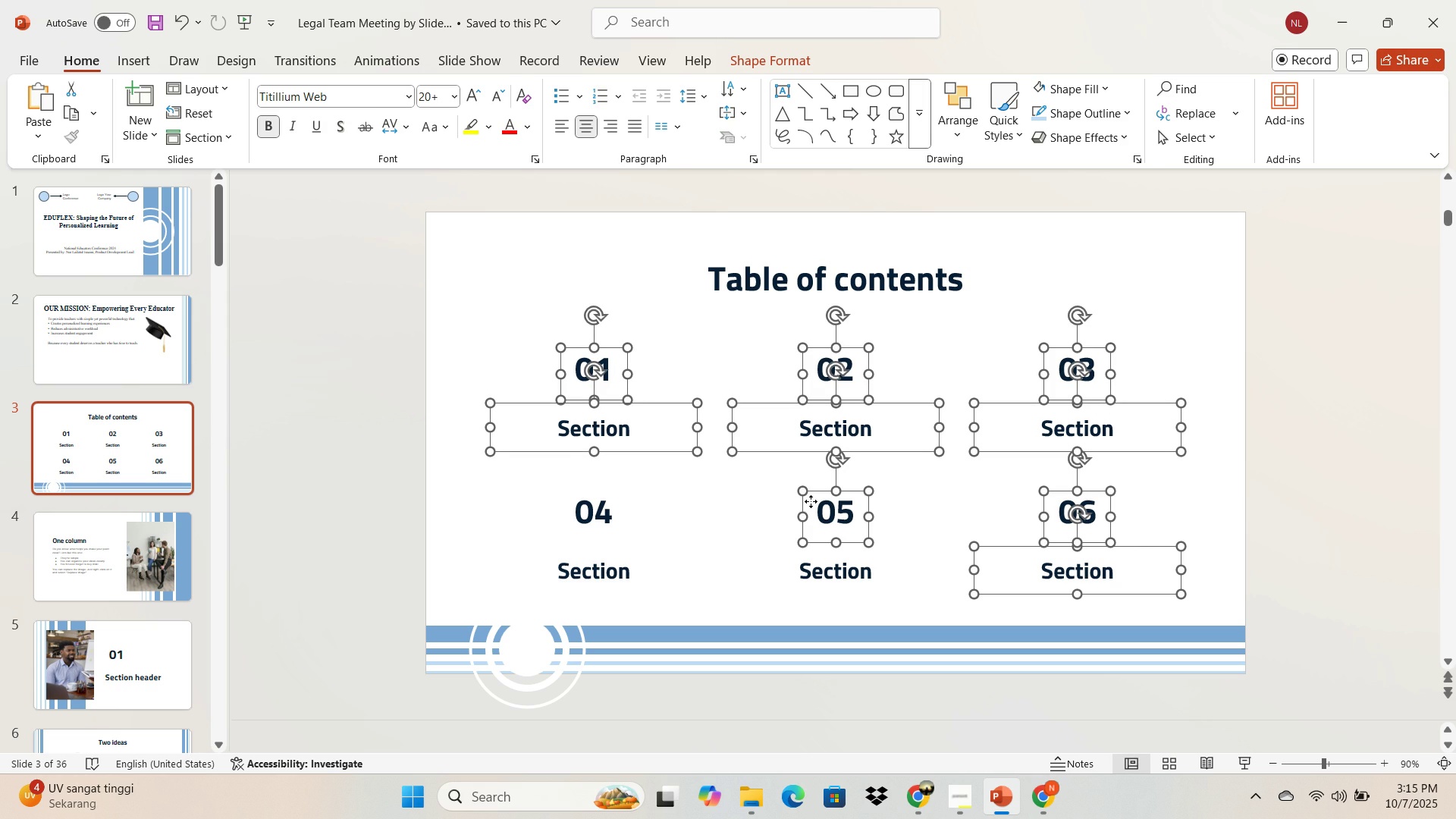 
double_click([811, 501])
 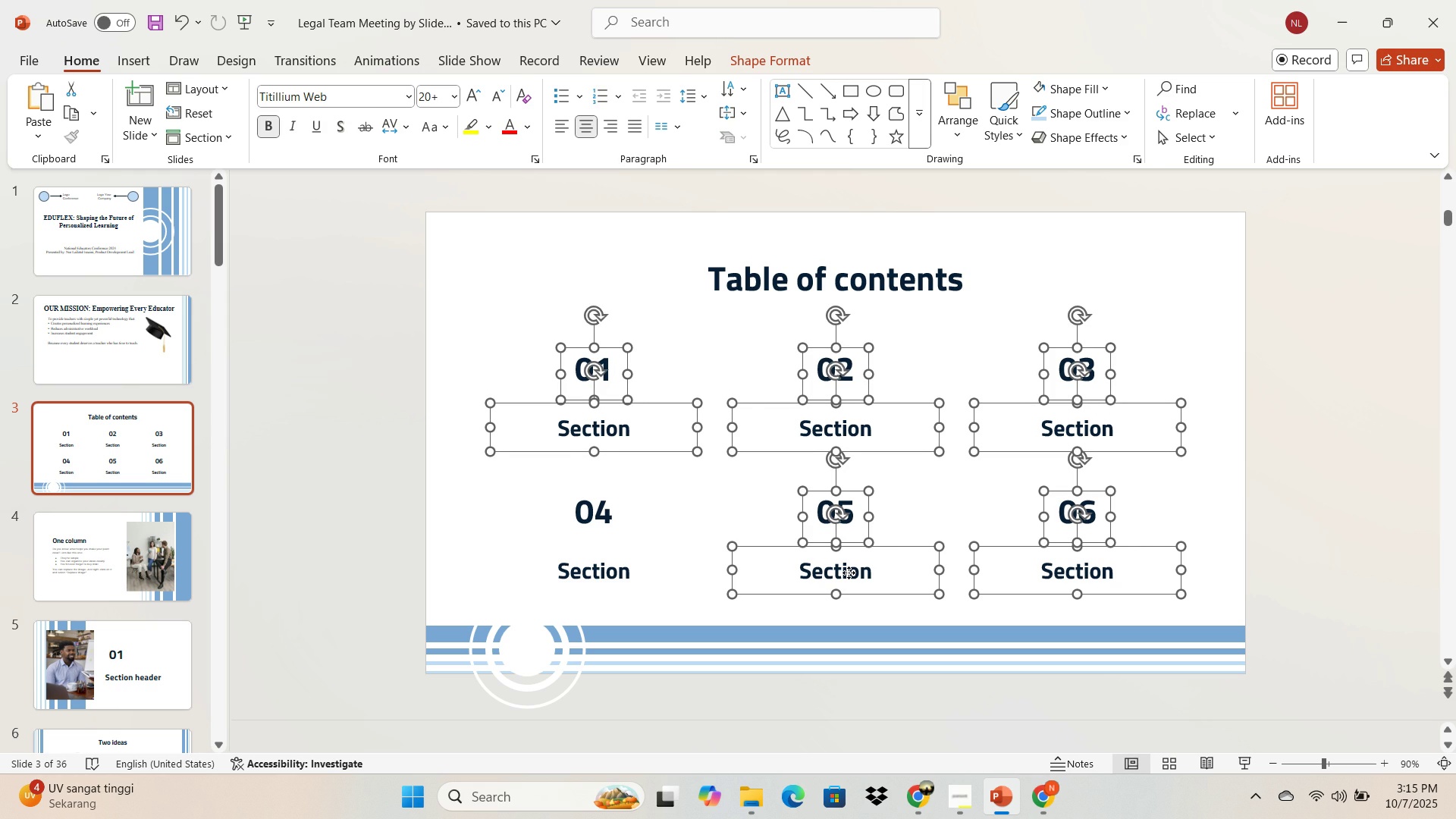 
triple_click([849, 573])
 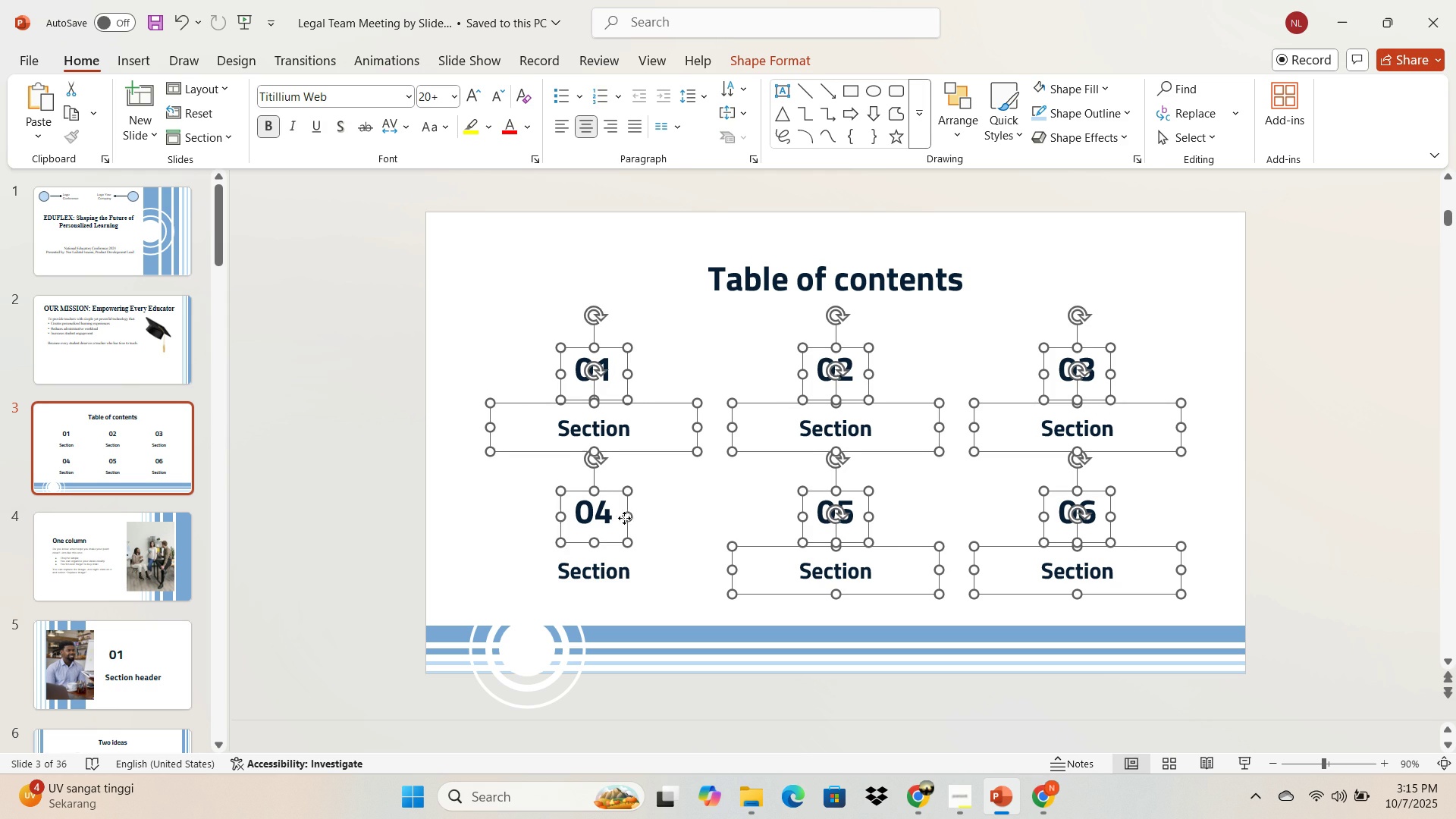 
left_click([624, 518])
 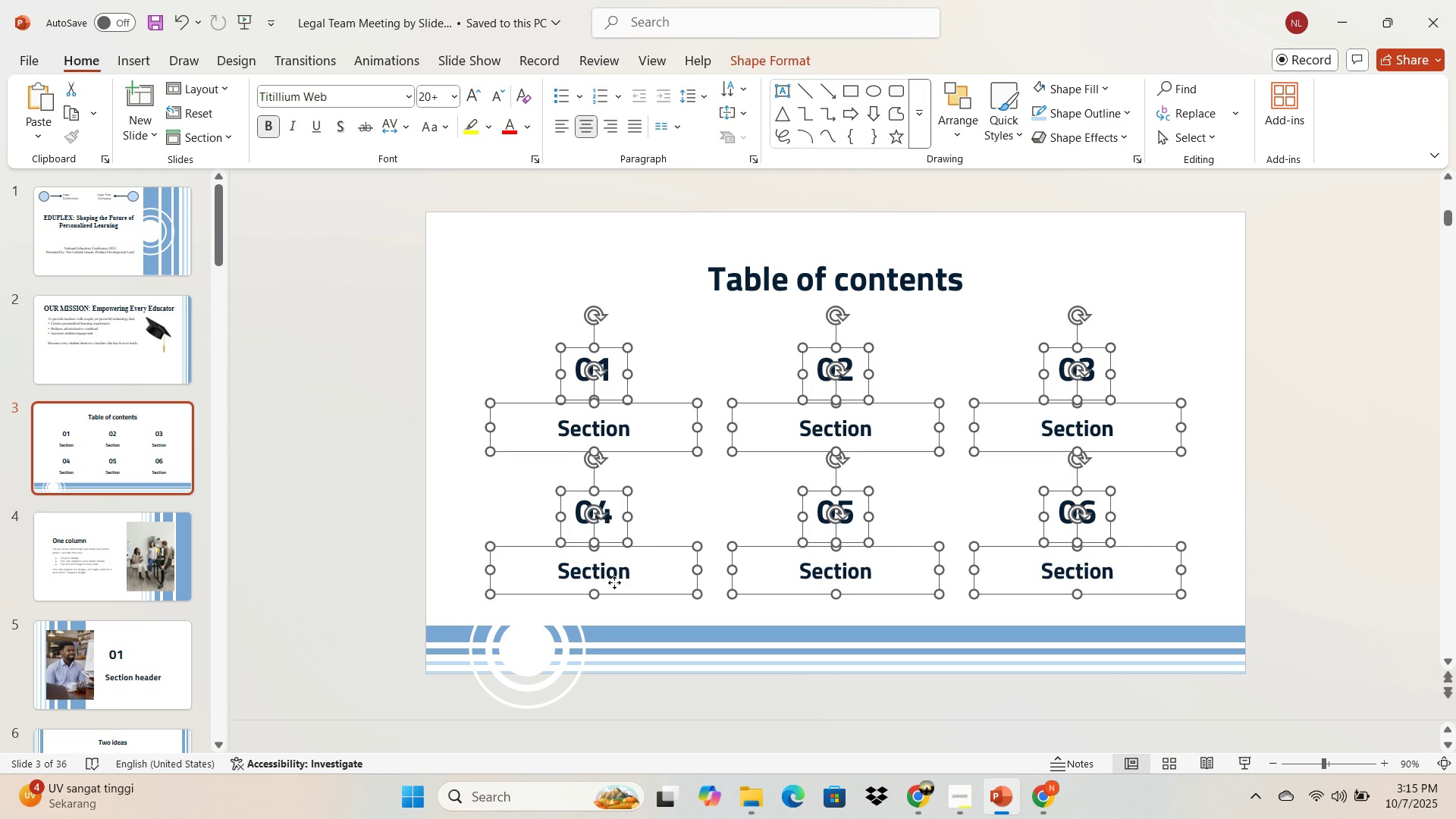 
double_click([614, 582])
 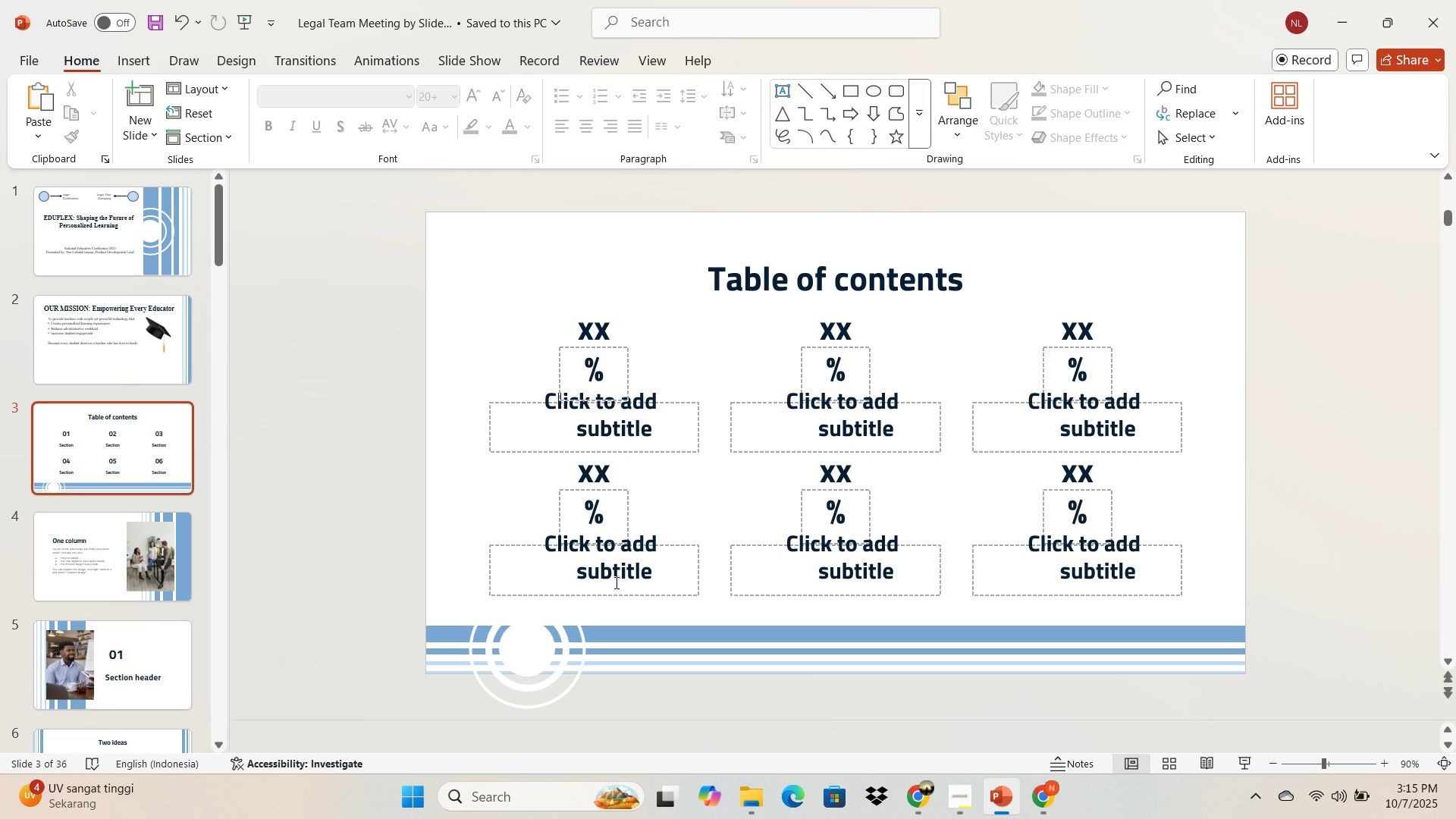 
key(Backspace)
 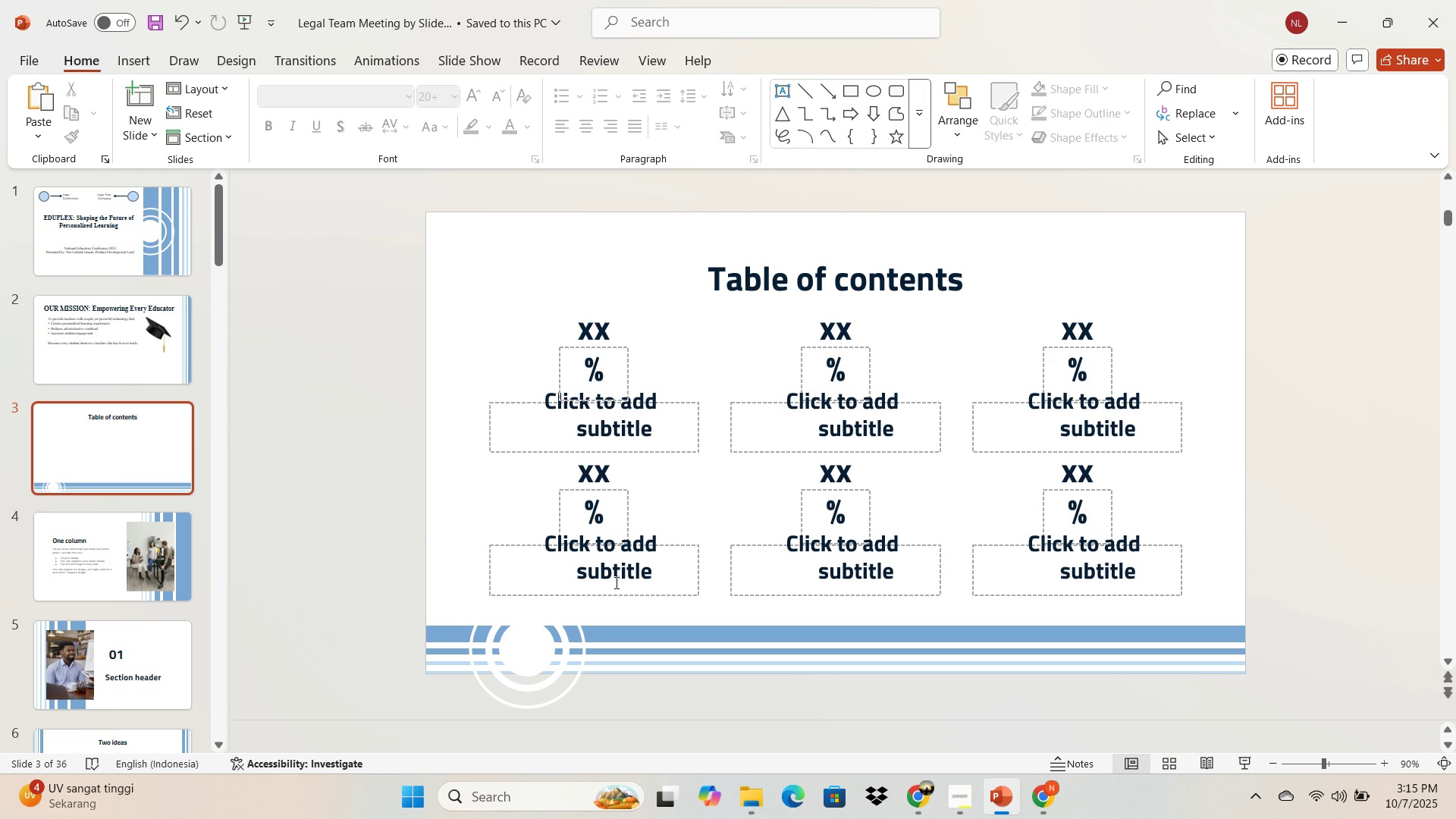 
key(Delete)